 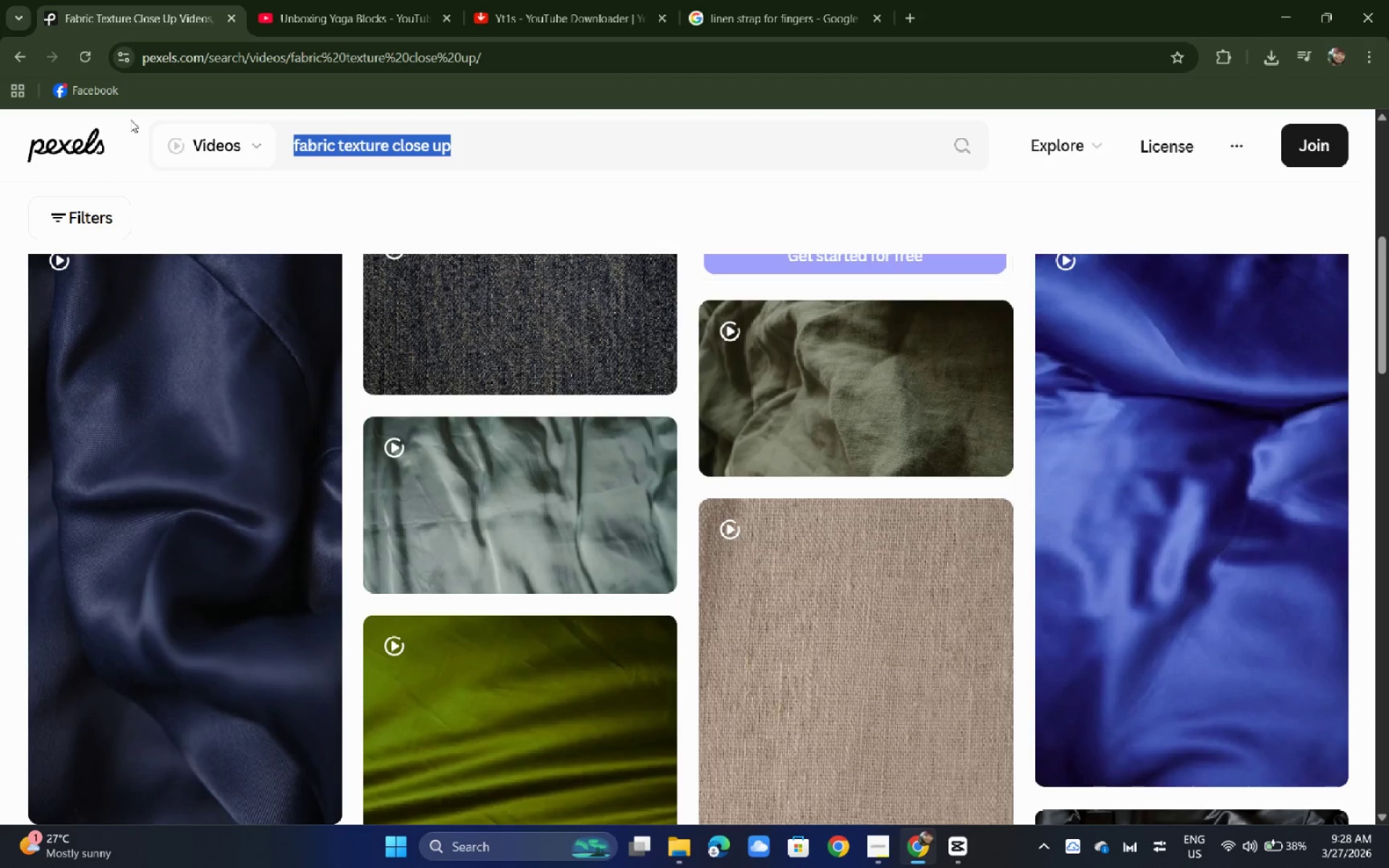 
type(mn)
key(Backspace)
type(inimal aestge)
key(Backspace)
key(Backspace)
type(hei)
key(Backspace)
type(t)
 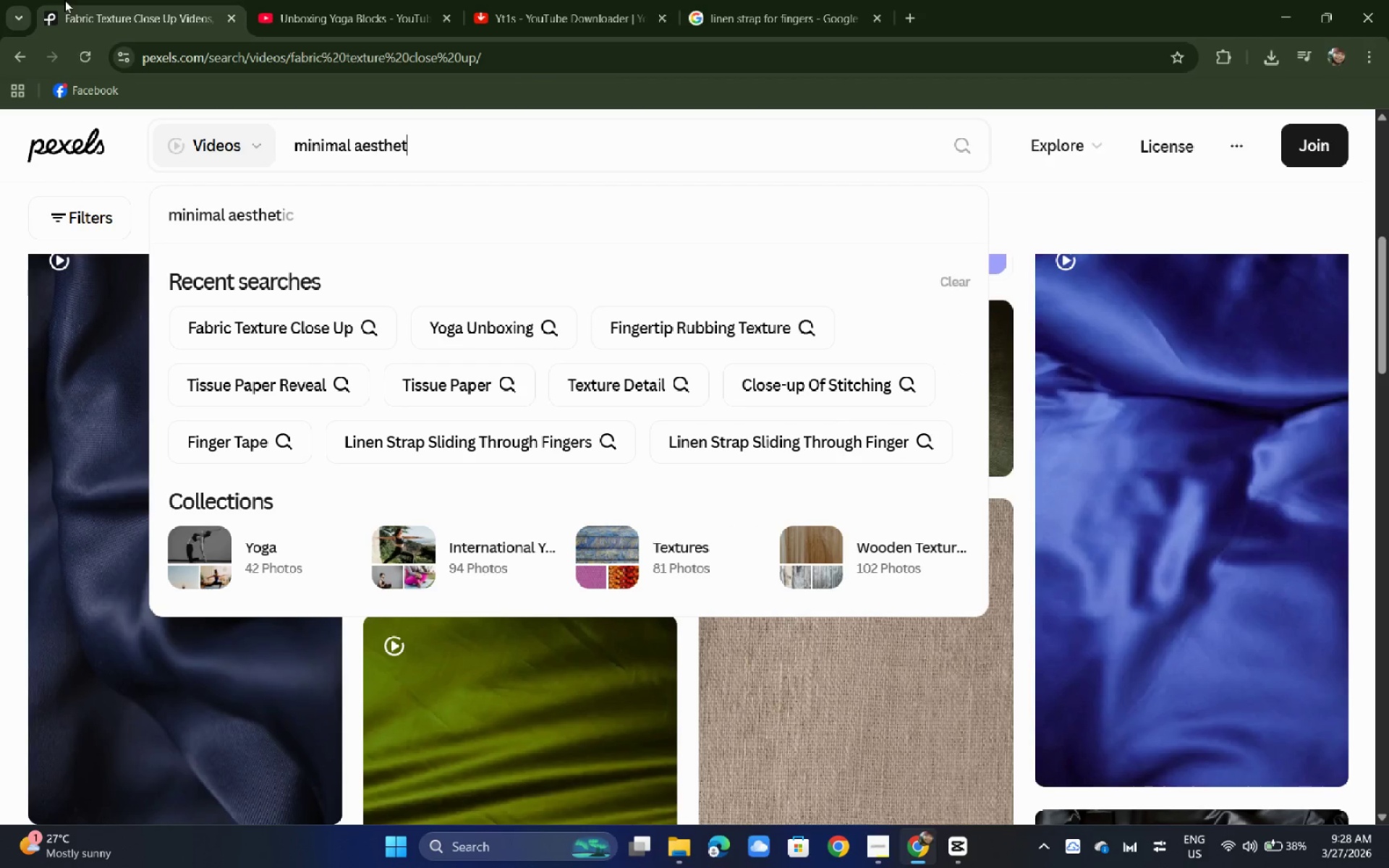 
type(ic)
 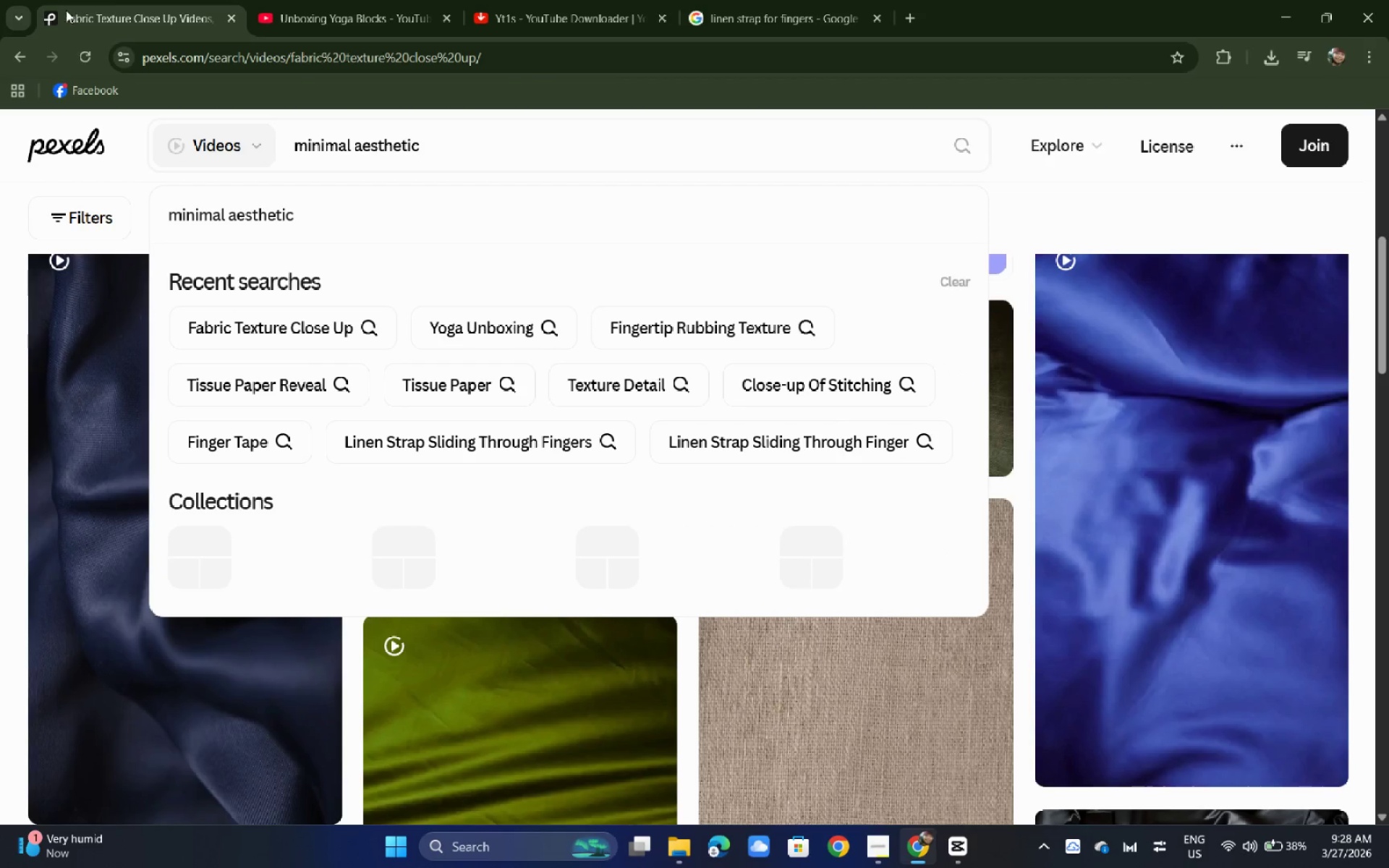 
type( prid)
key(Backspace)
key(Backspace)
type(odu)
 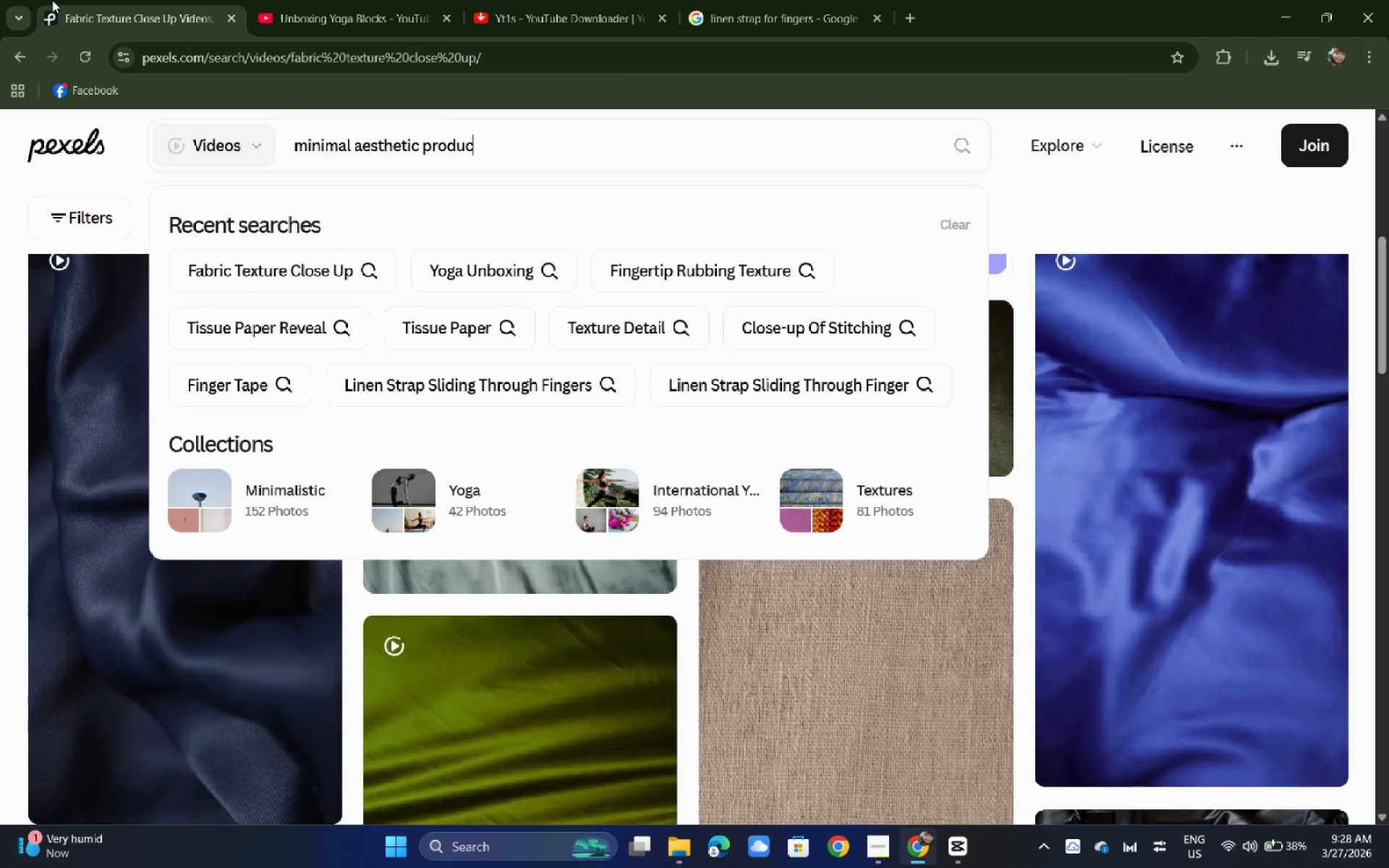 
type(ct)
 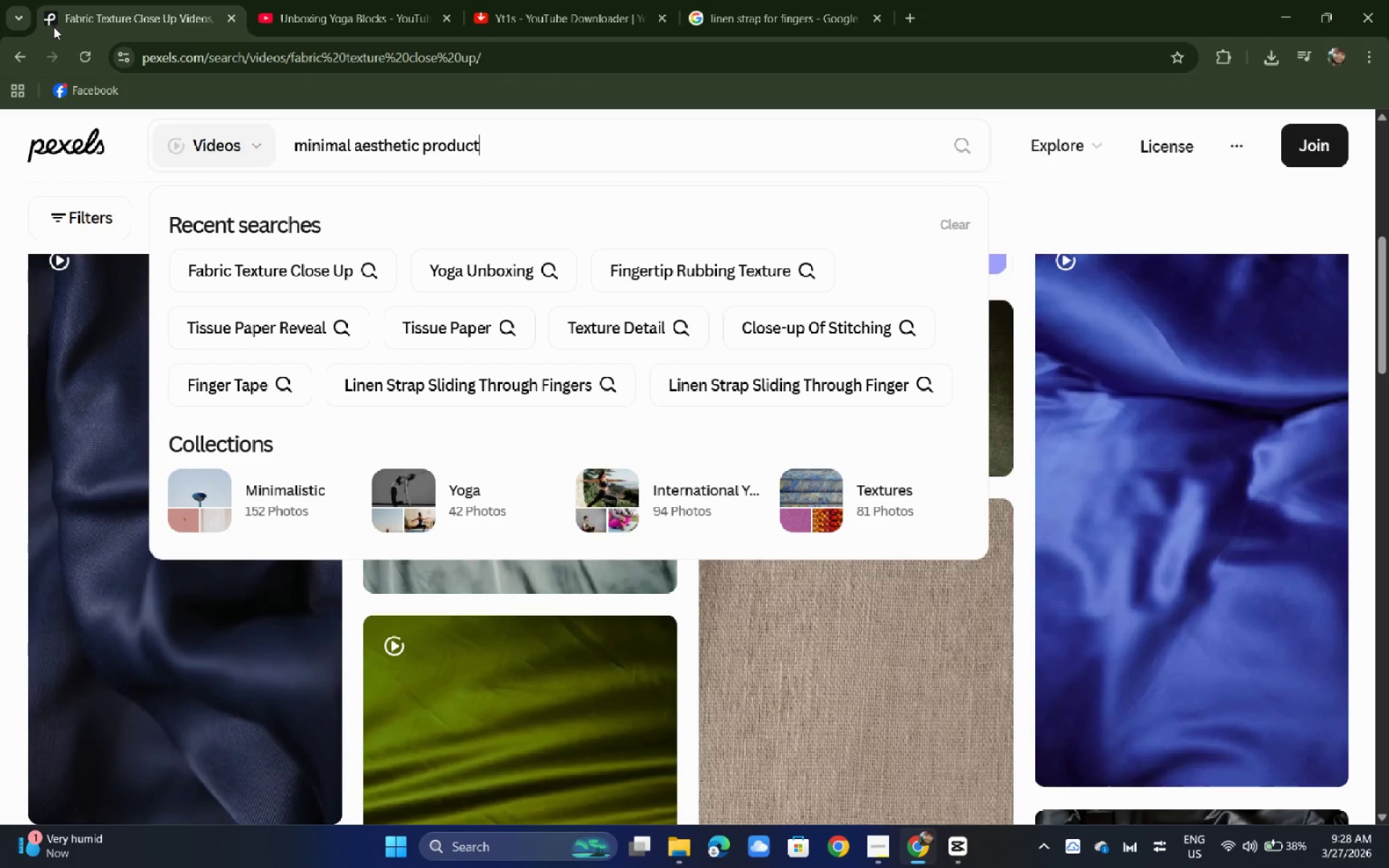 
key(Enter)
 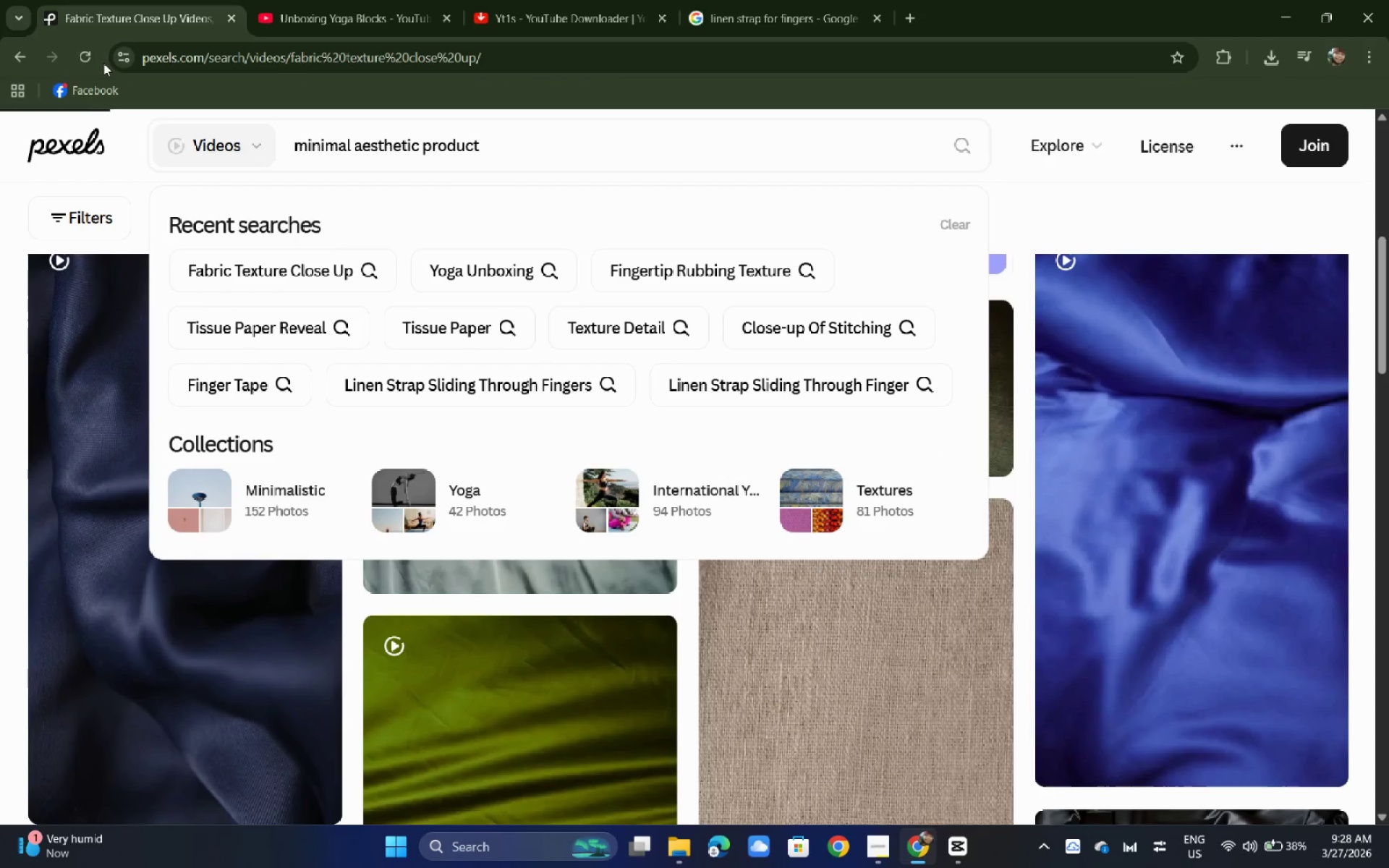 
key(Alt+Tab)